 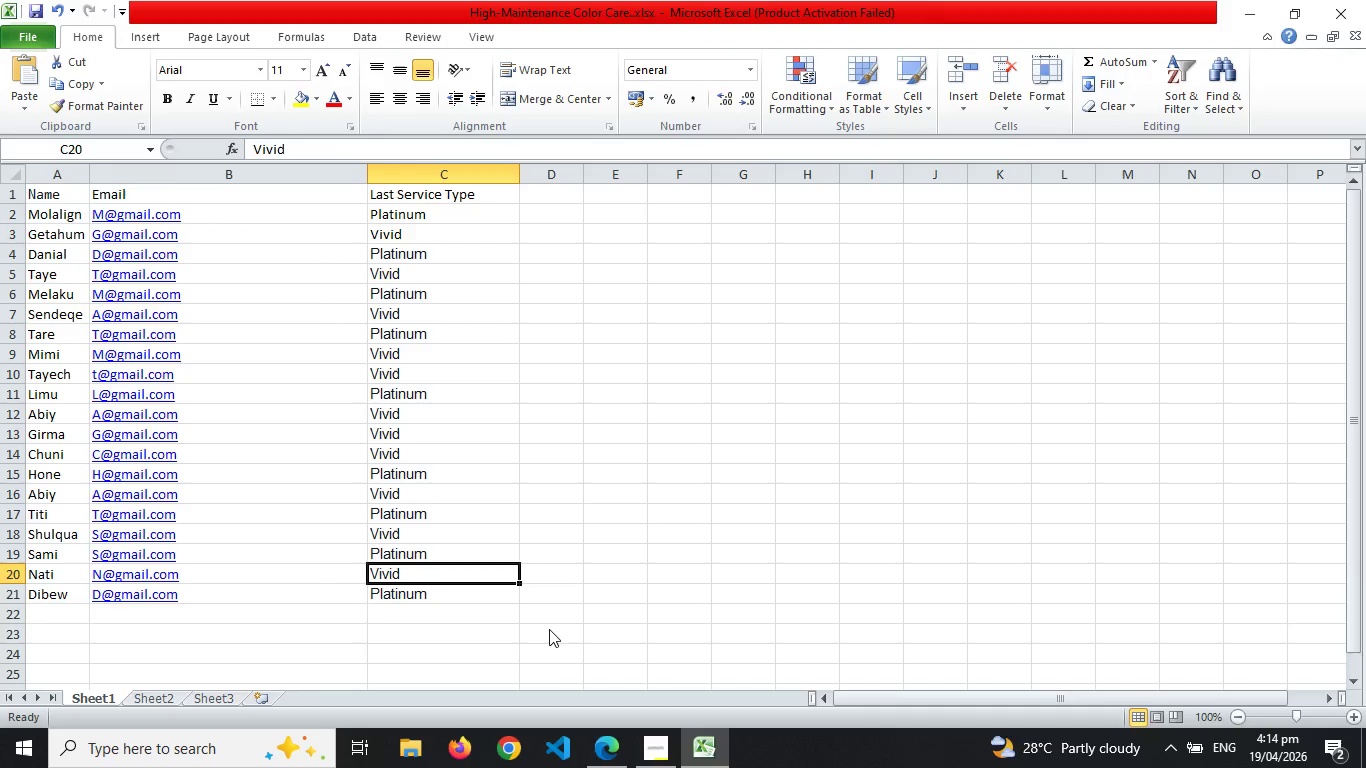 
left_click([336, 369])
 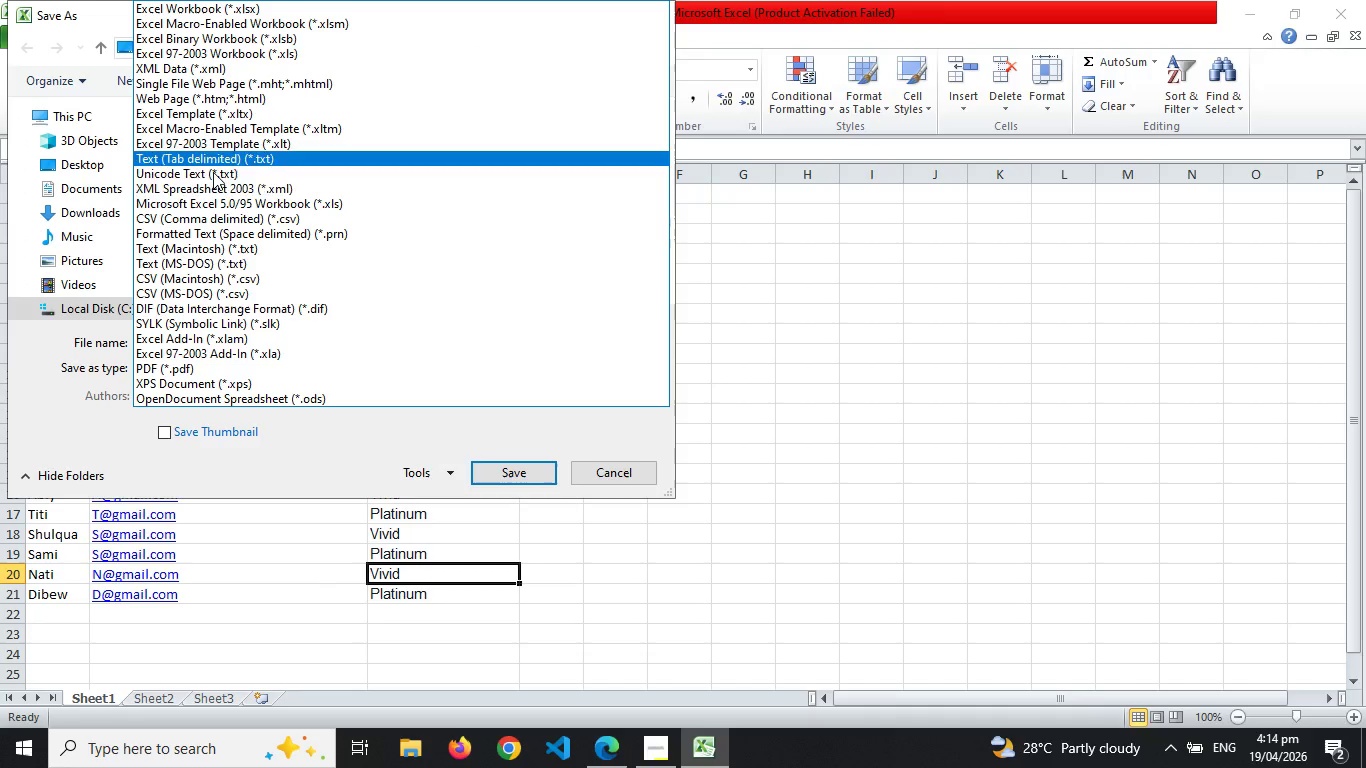 
left_click([205, 218])
 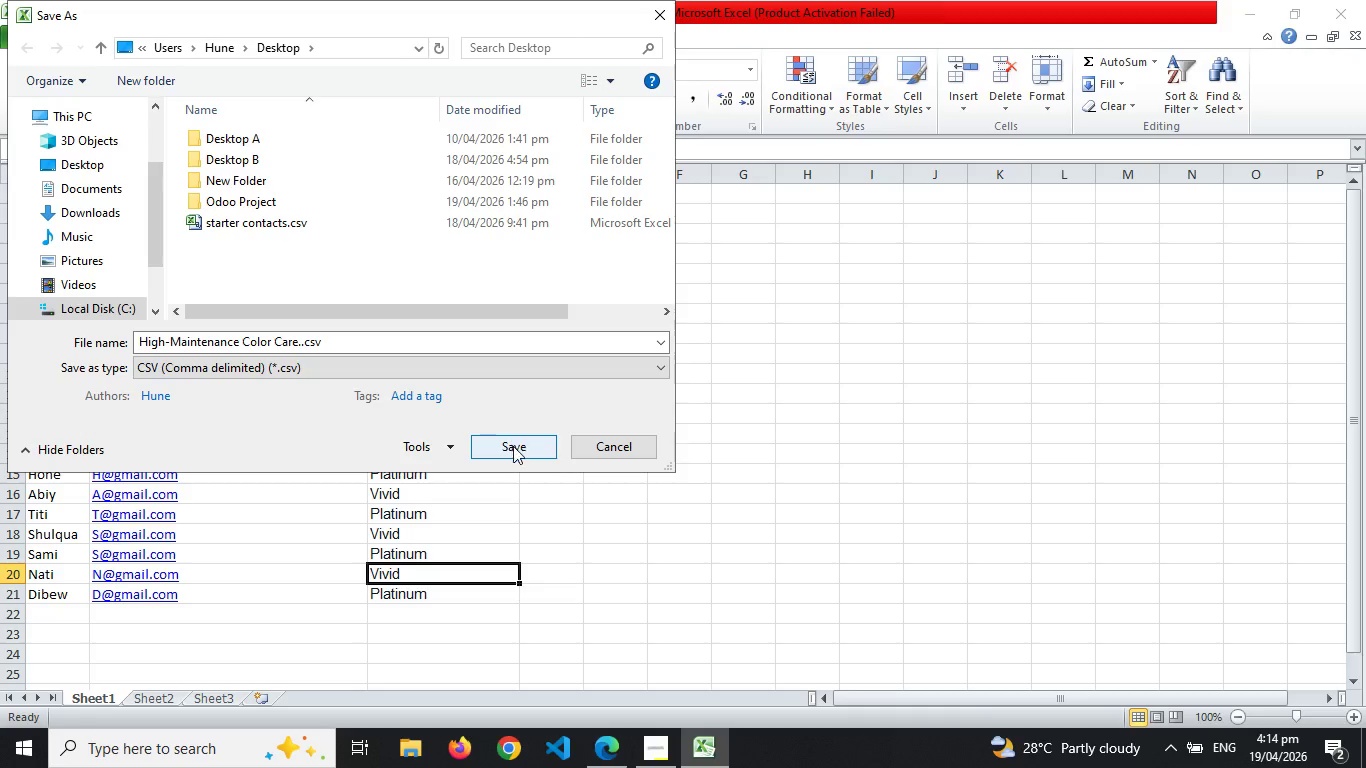 
left_click([513, 446])
 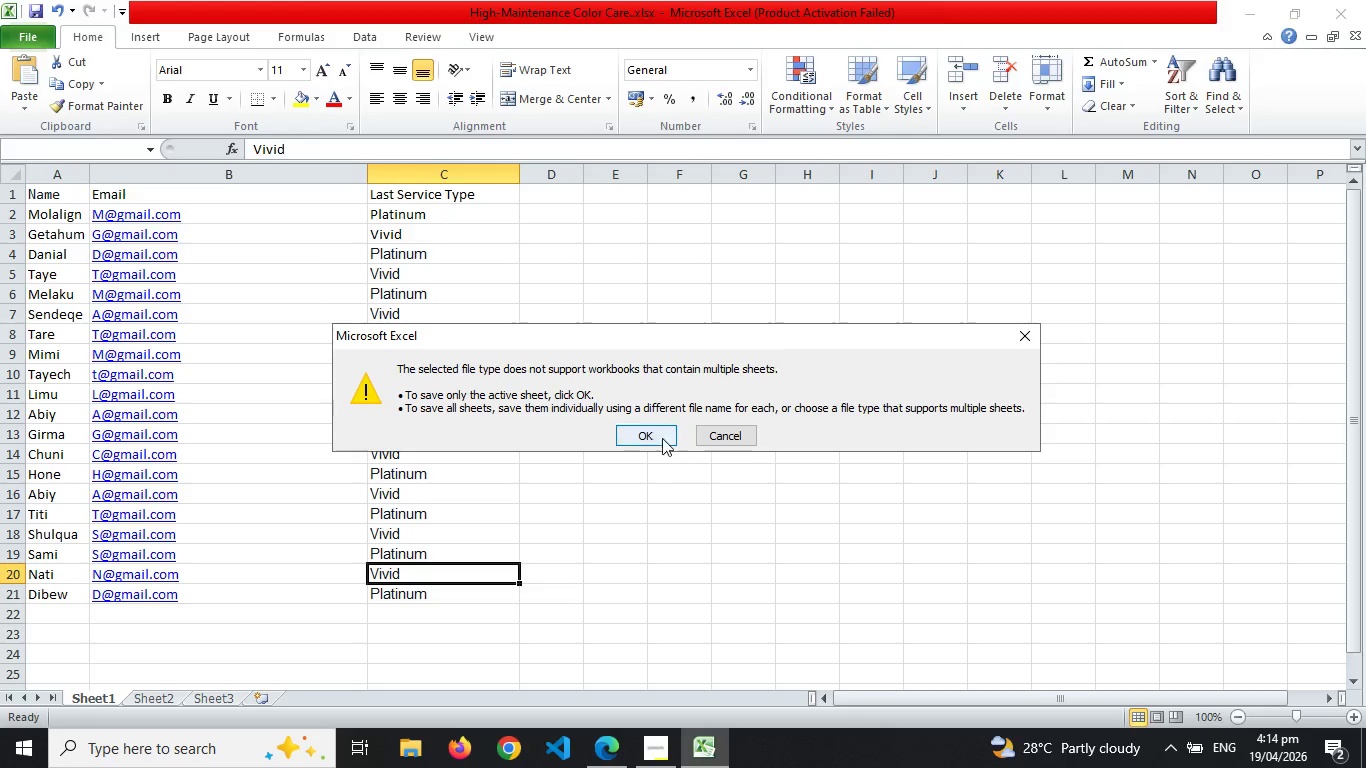 
left_click([653, 432])
 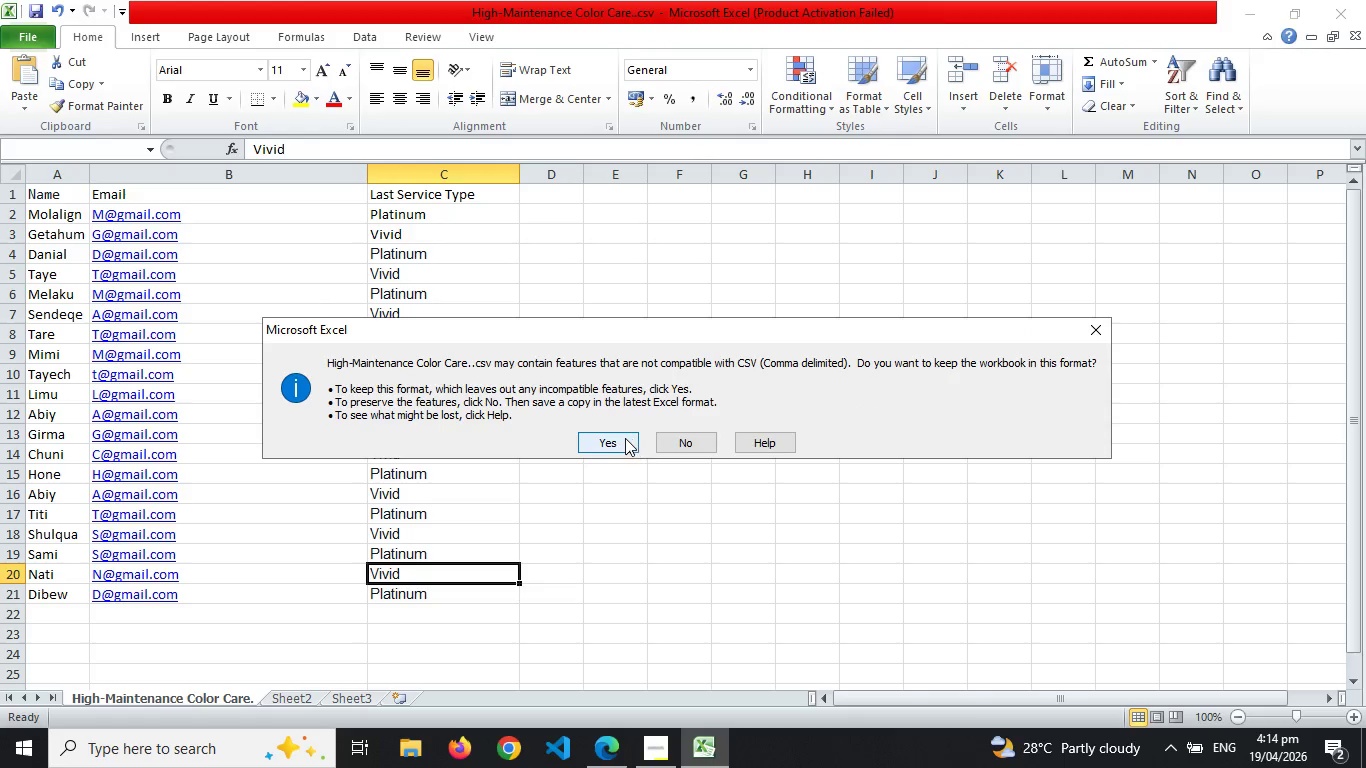 
left_click([621, 437])
 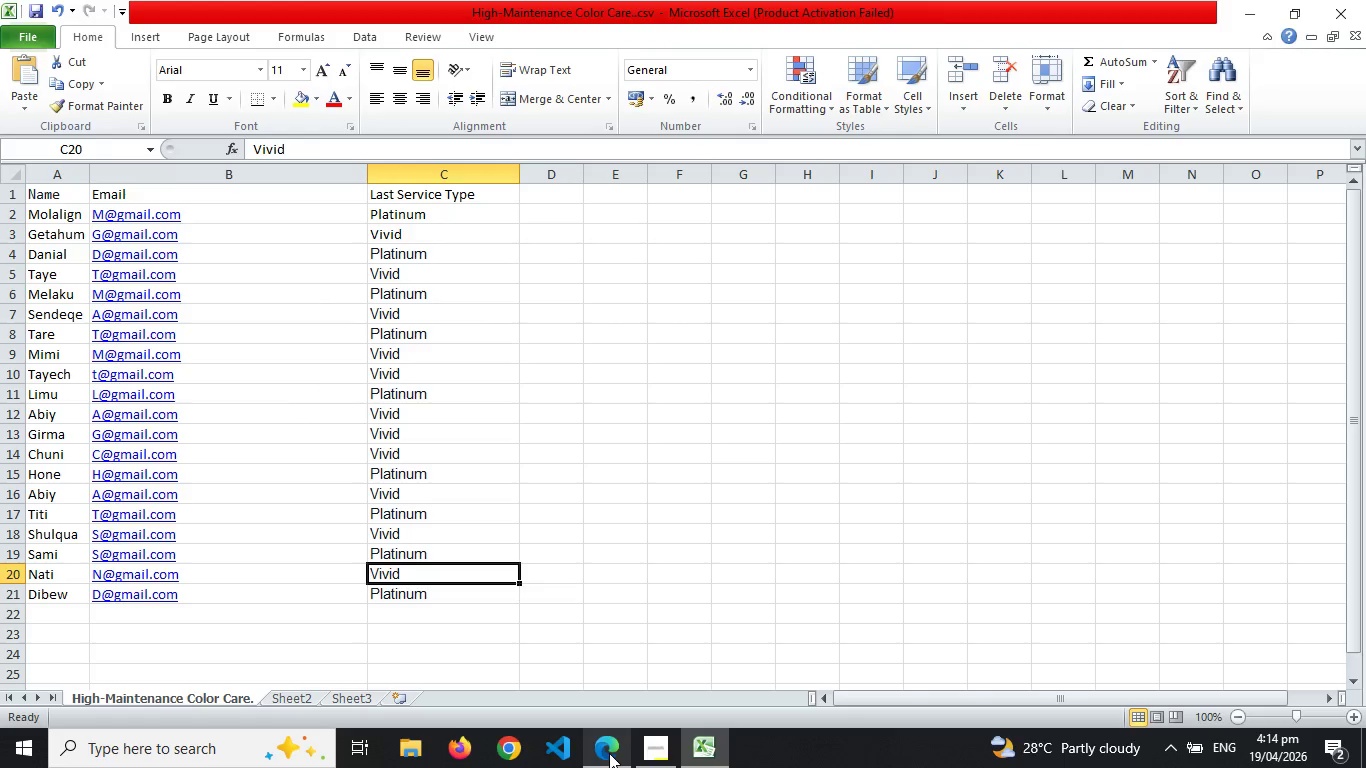 
left_click([609, 753])
 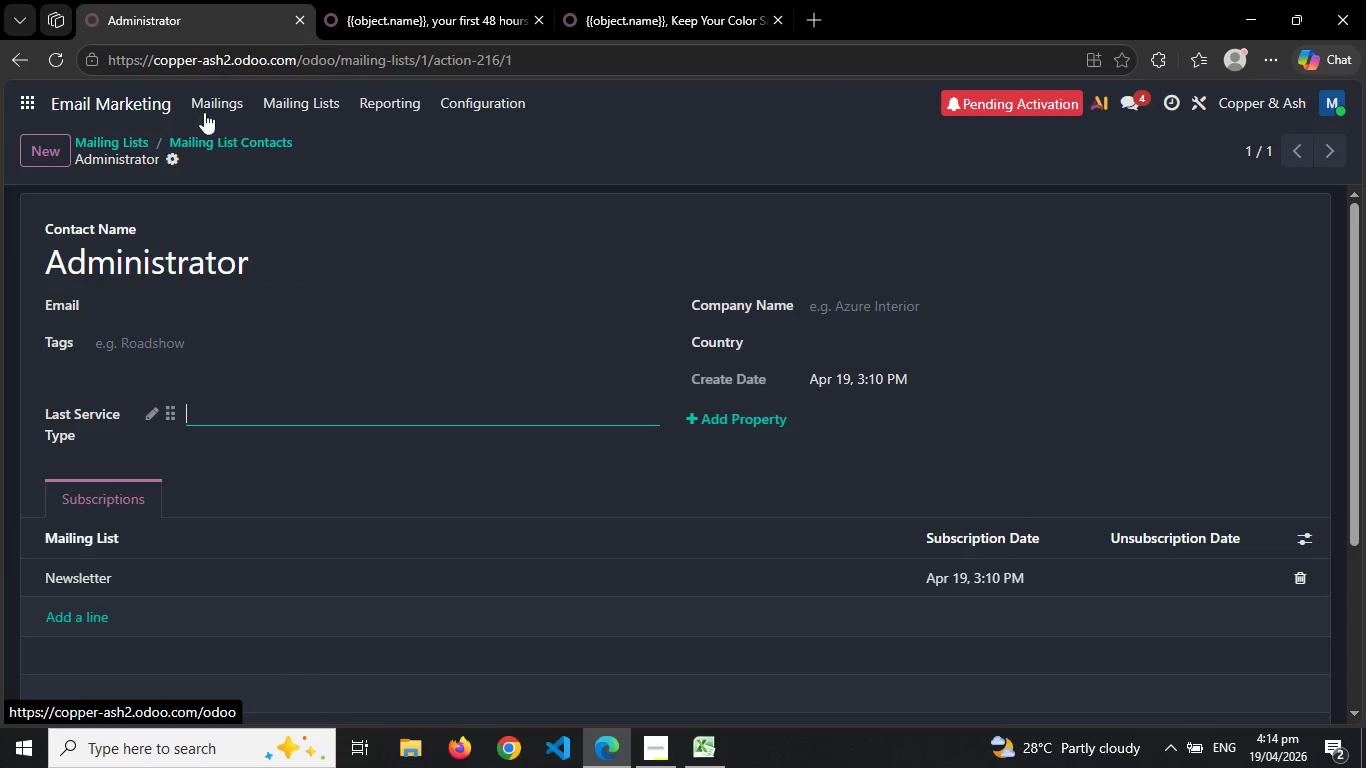 
left_click([309, 114])
 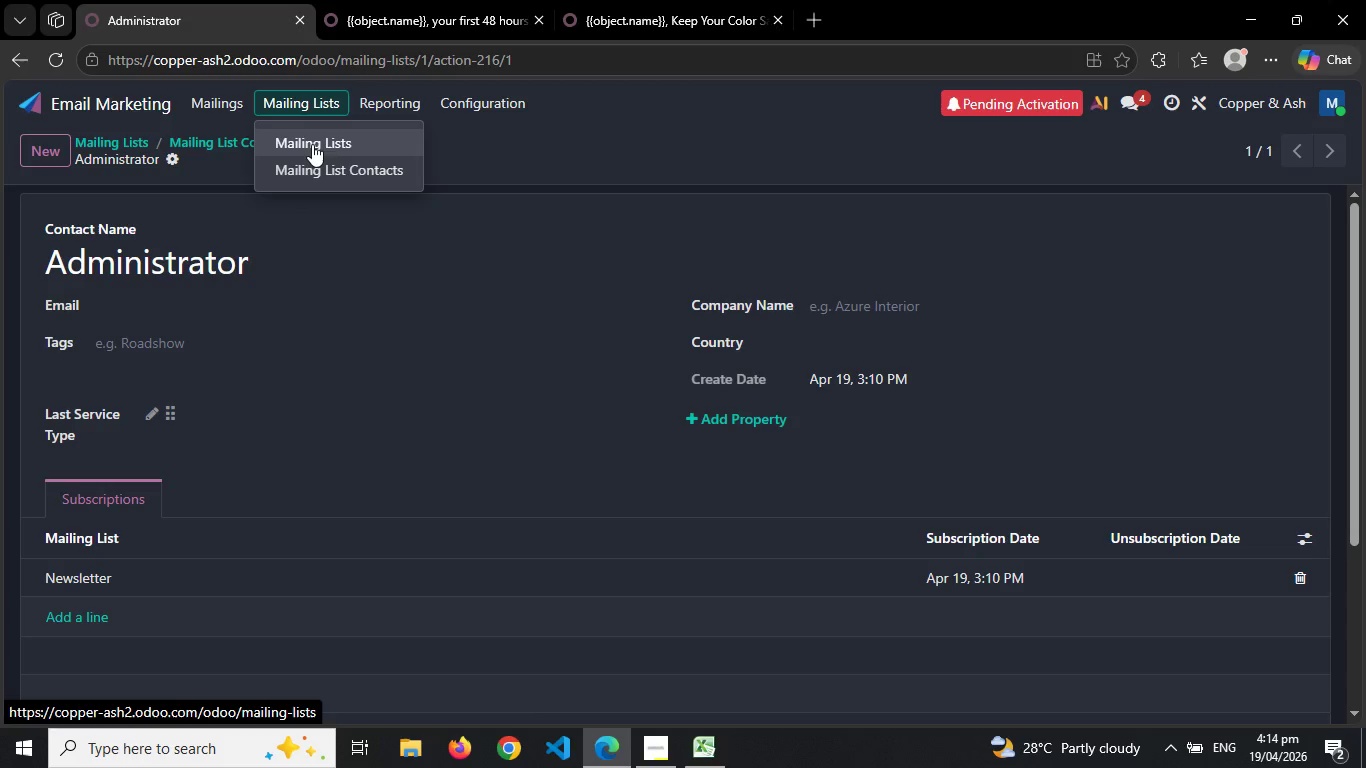 
left_click([313, 144])
 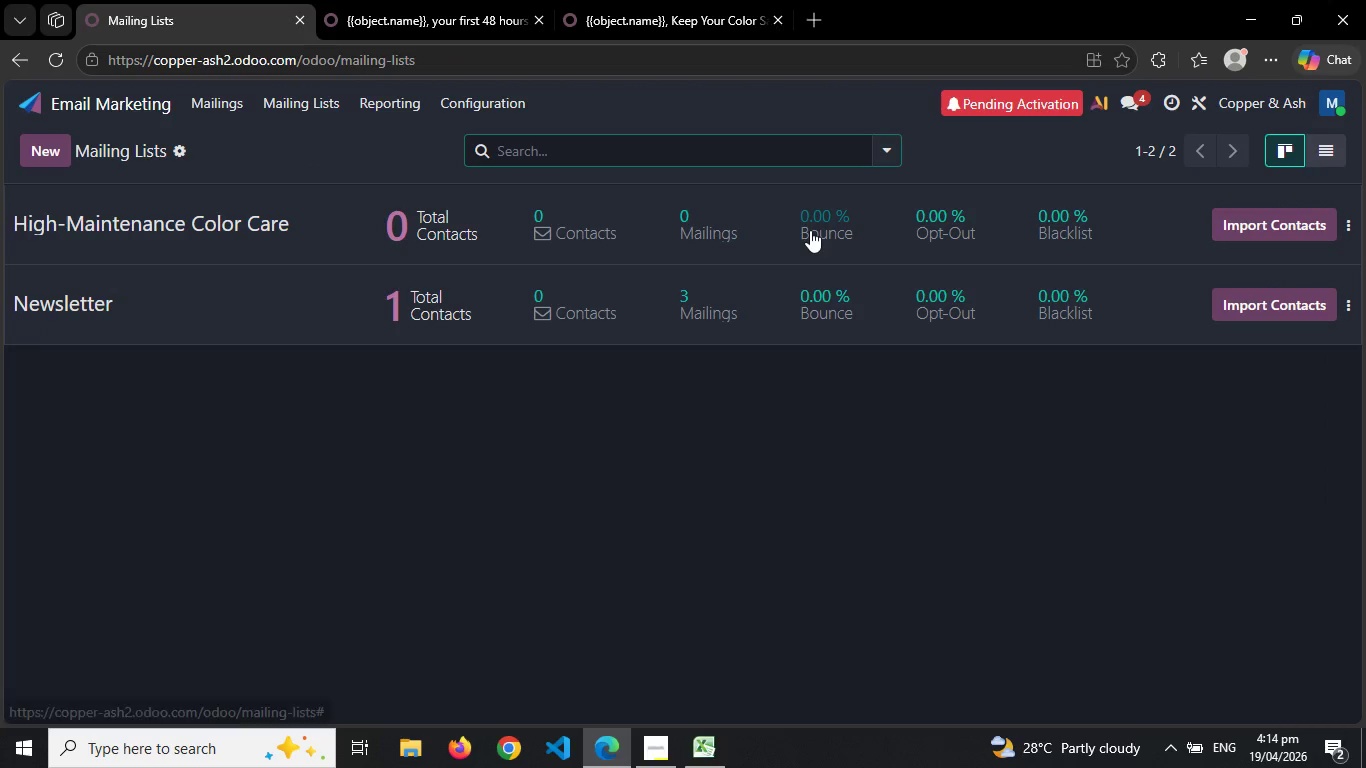 
left_click([249, 216])
 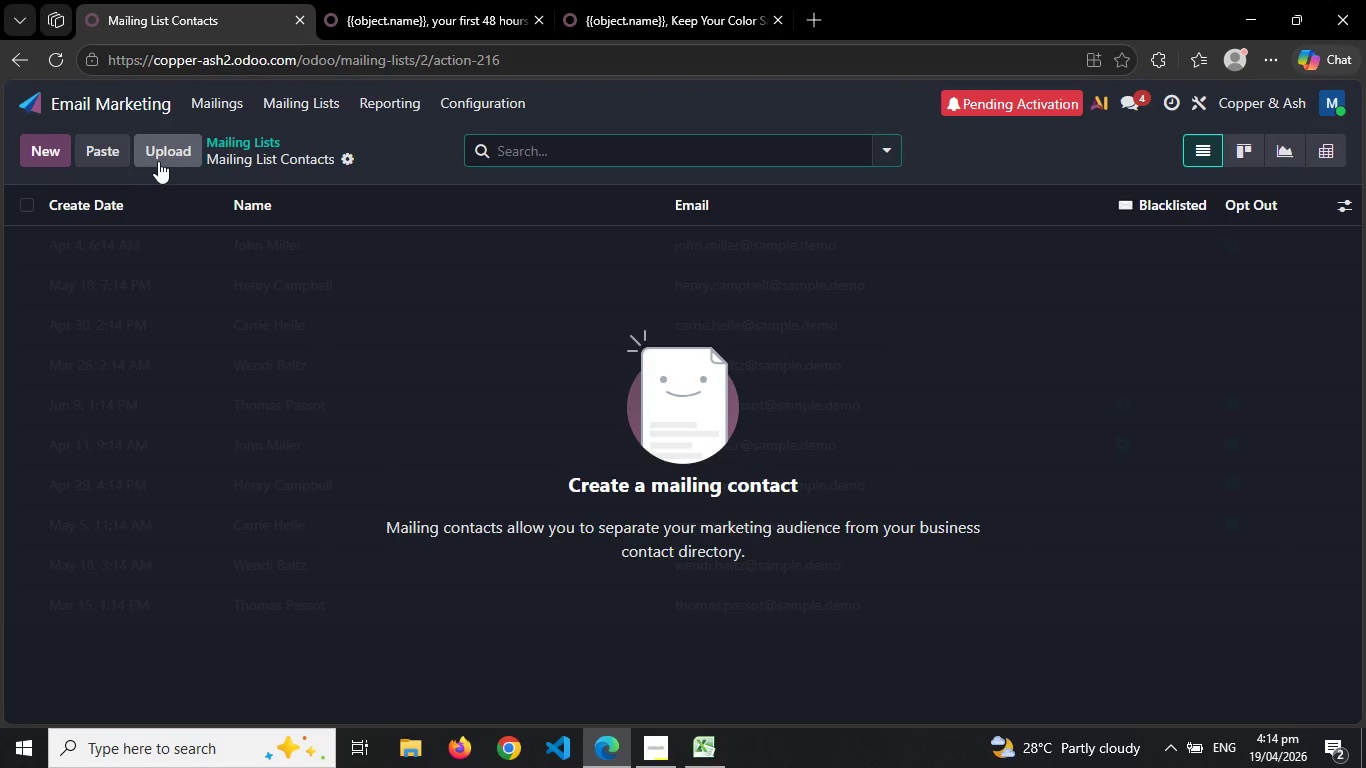 
wait(5.94)
 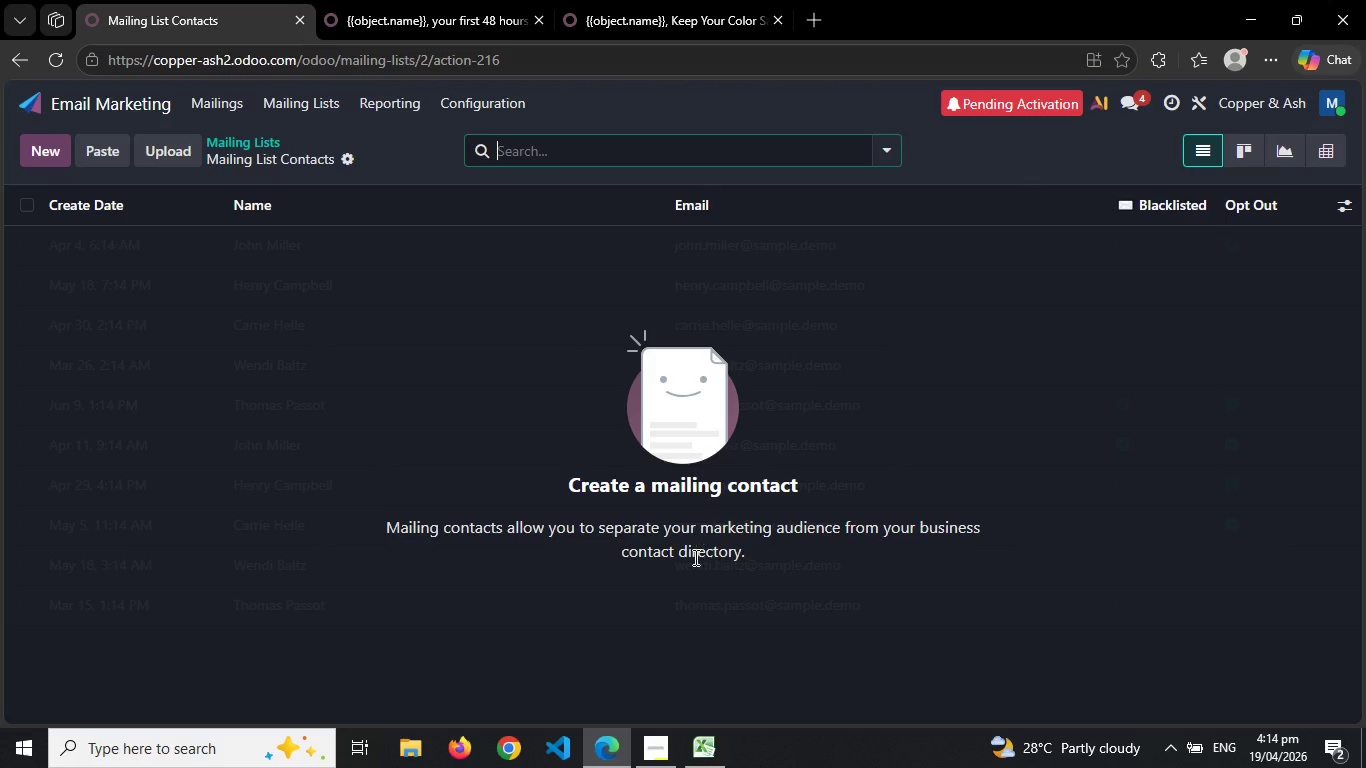 
left_click([351, 161])
 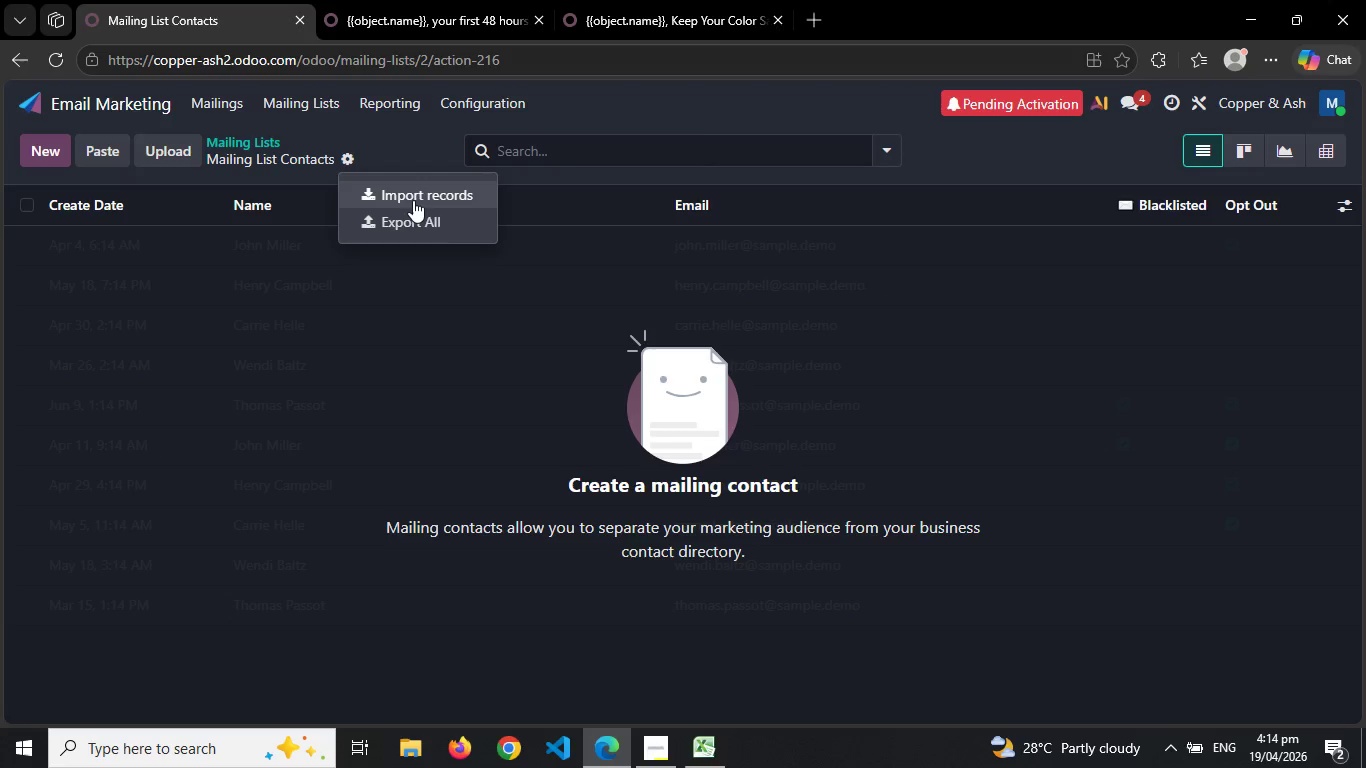 
left_click([413, 200])
 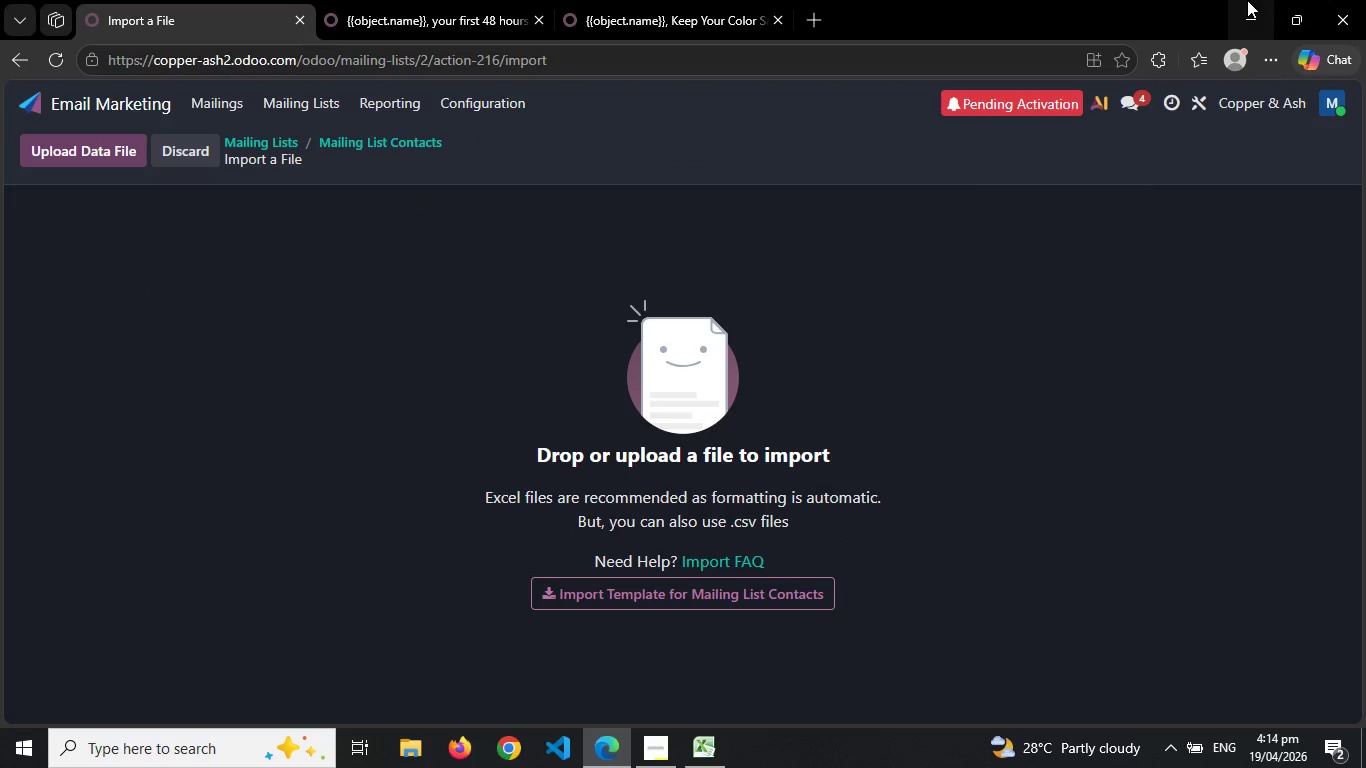 
left_click([1248, 0])
 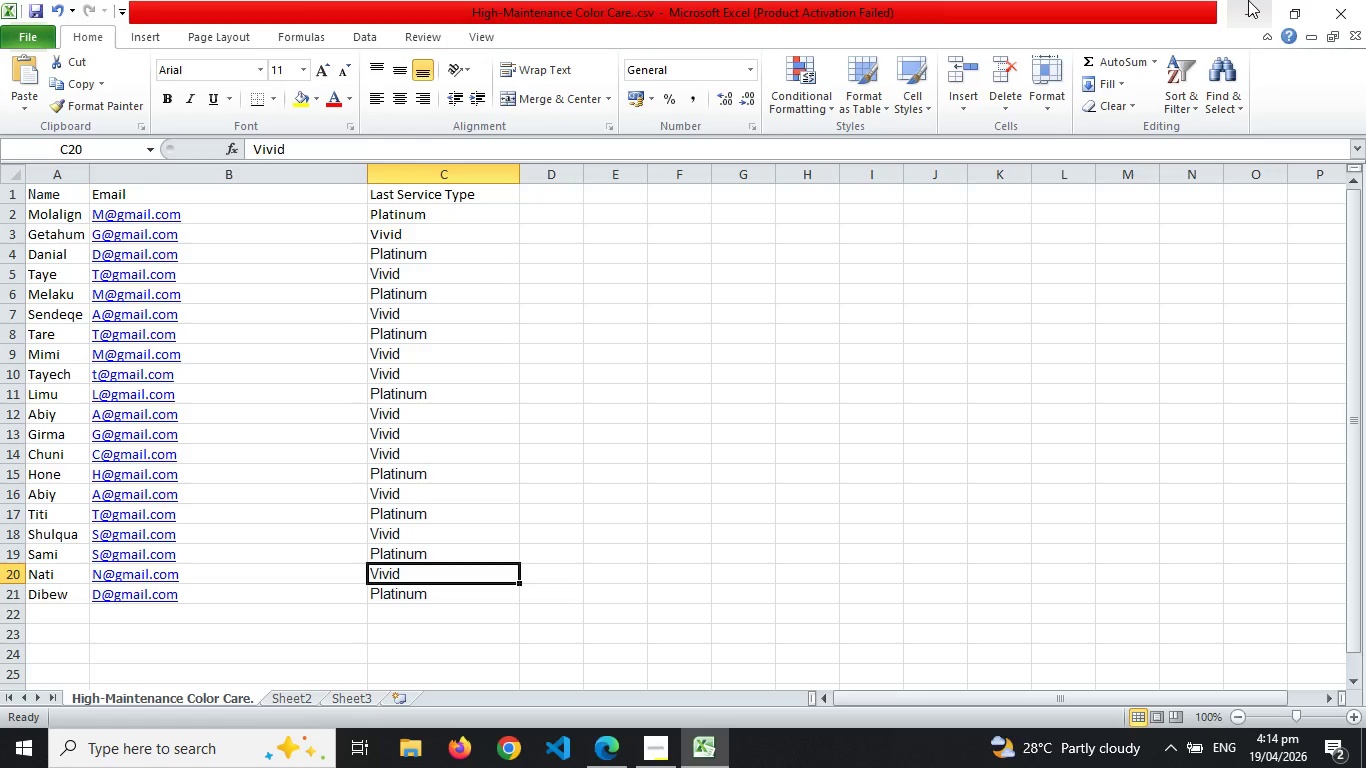 
left_click([1248, 0])
 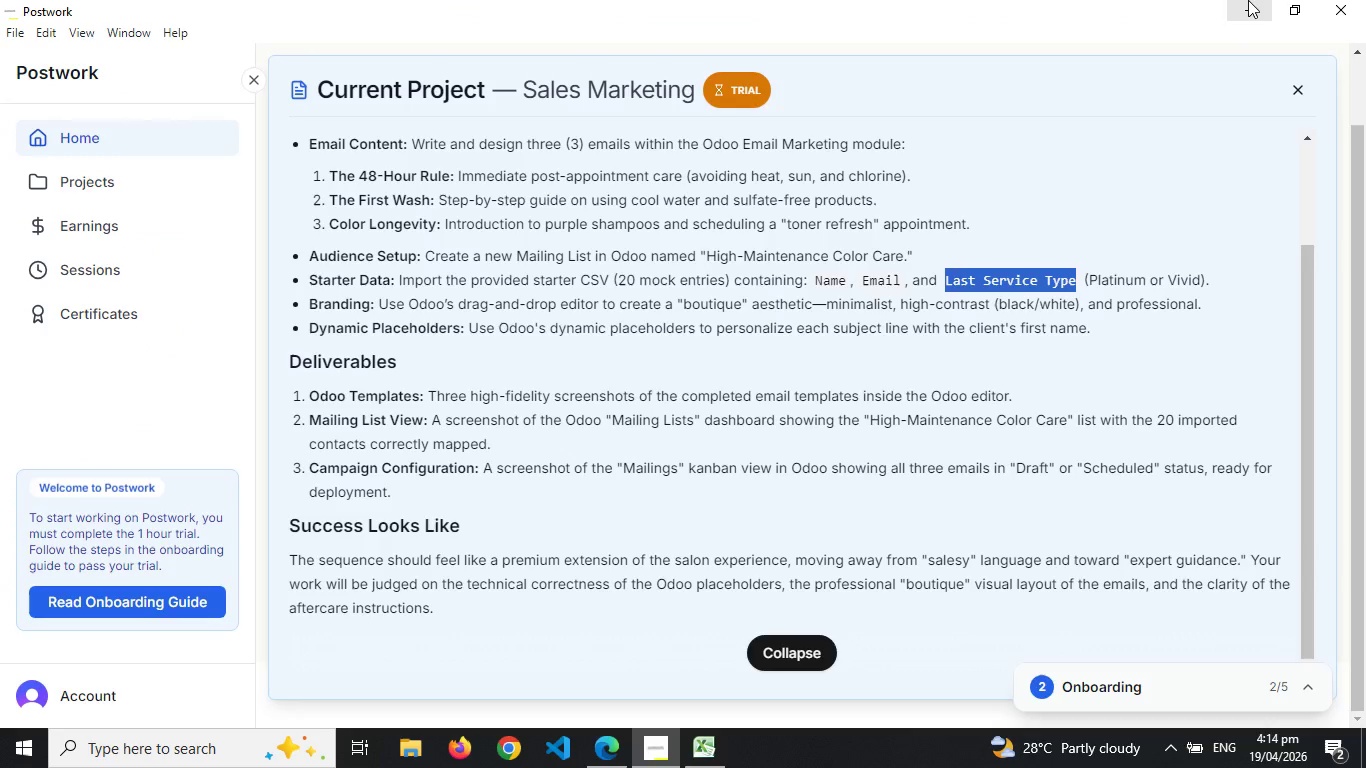 
left_click([1248, 0])
 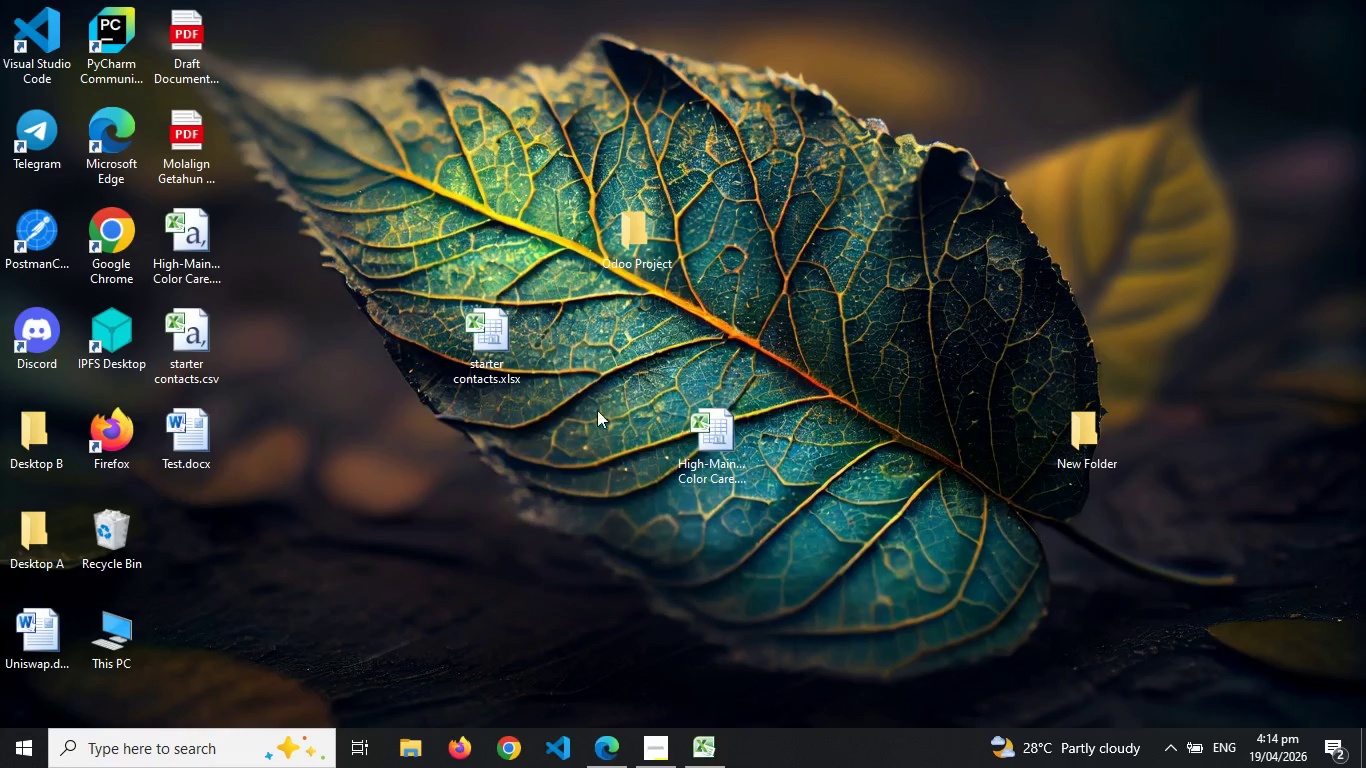 